 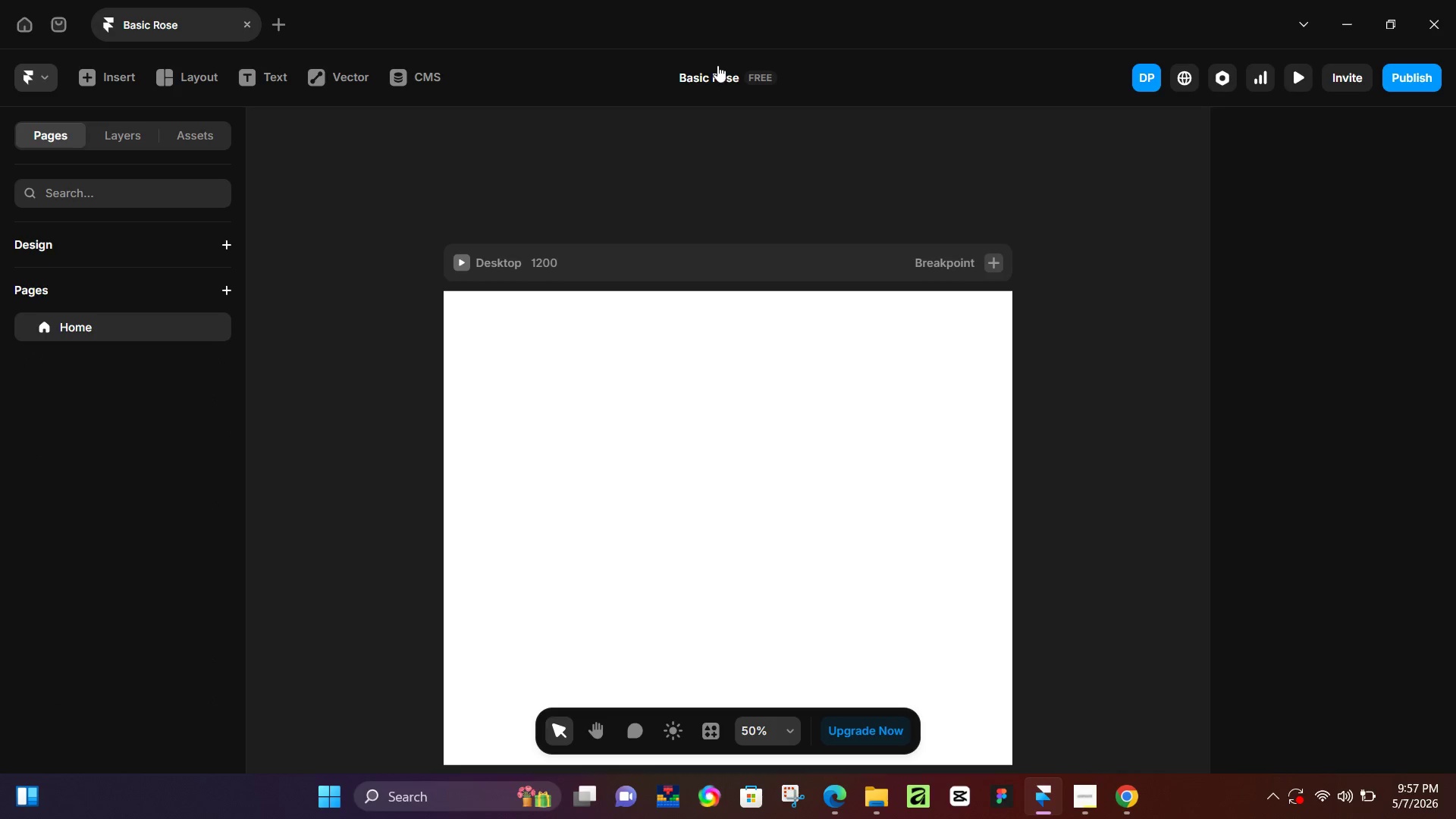 
double_click([722, 73])
 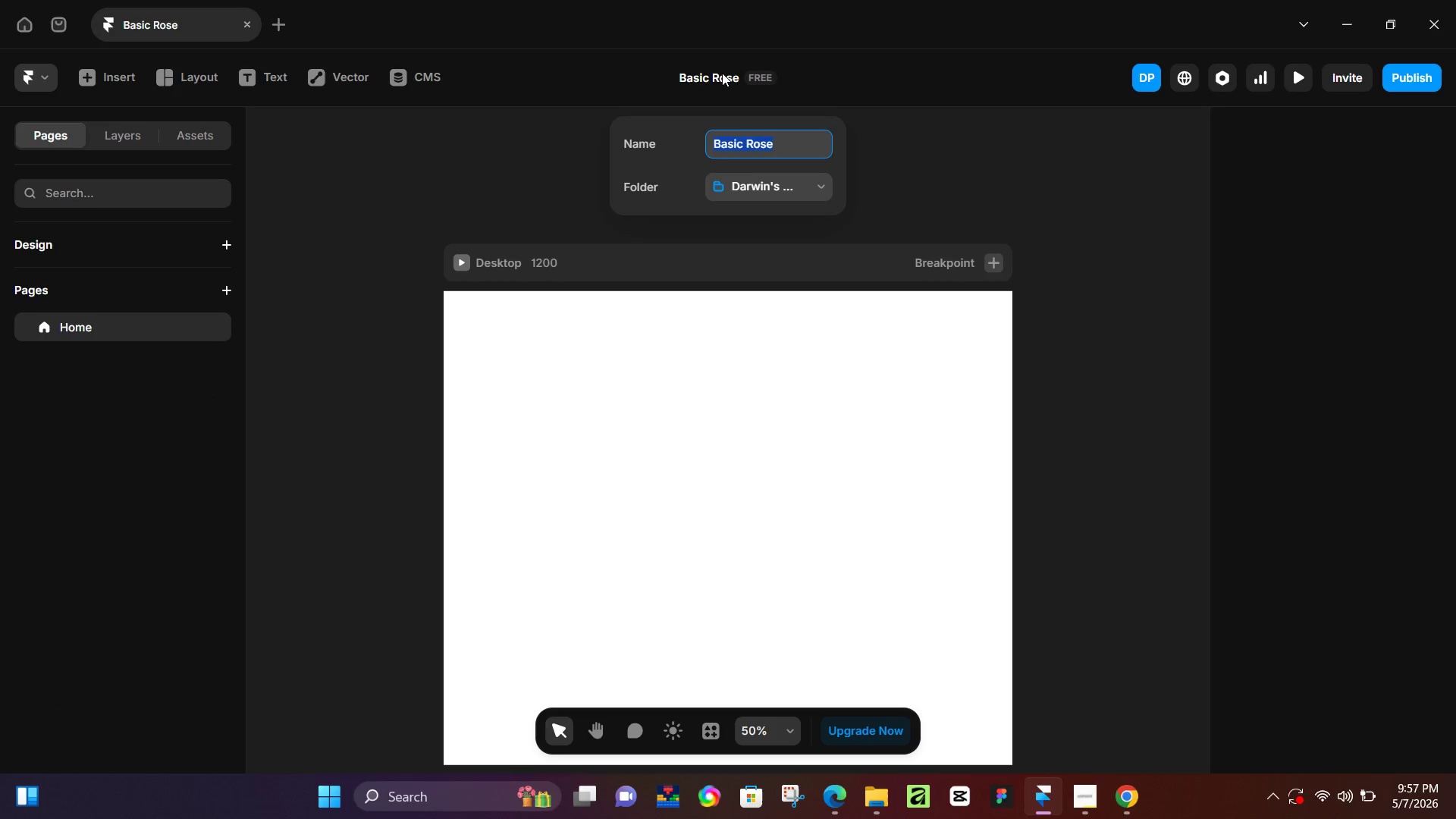 
key(Control+ControlLeft)
 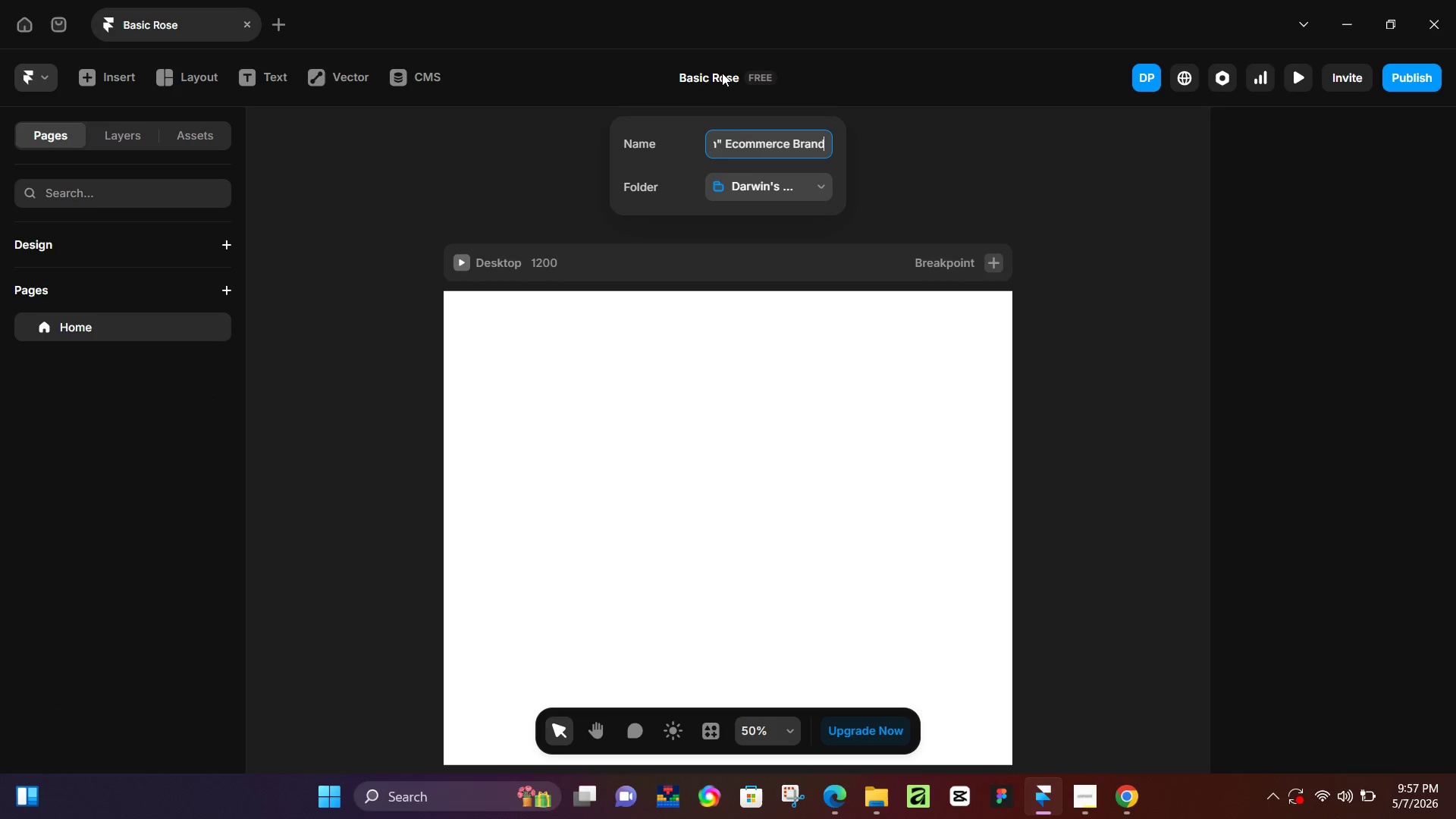 
key(Control+V)
 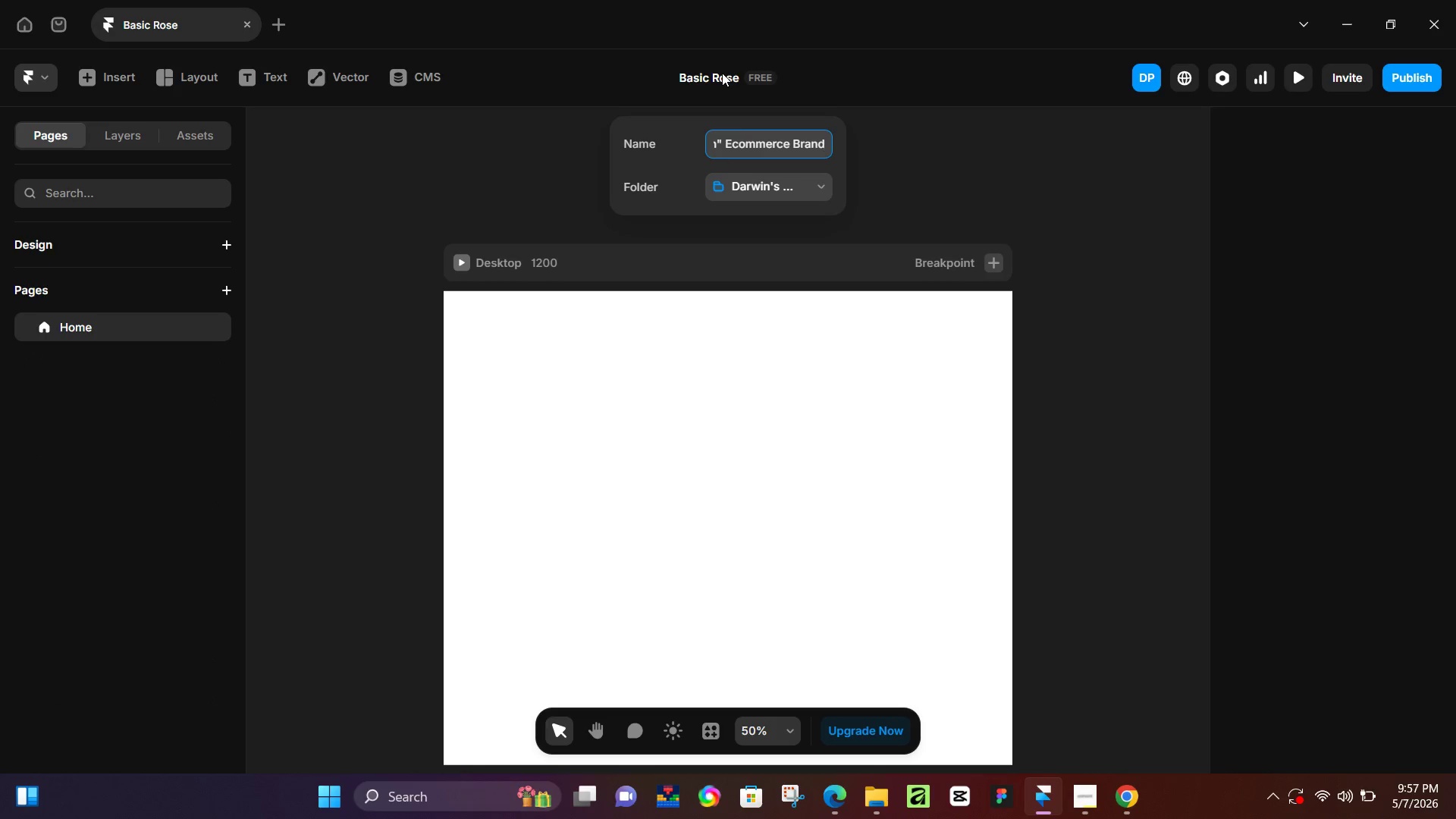 
key(NumpadEnter)
 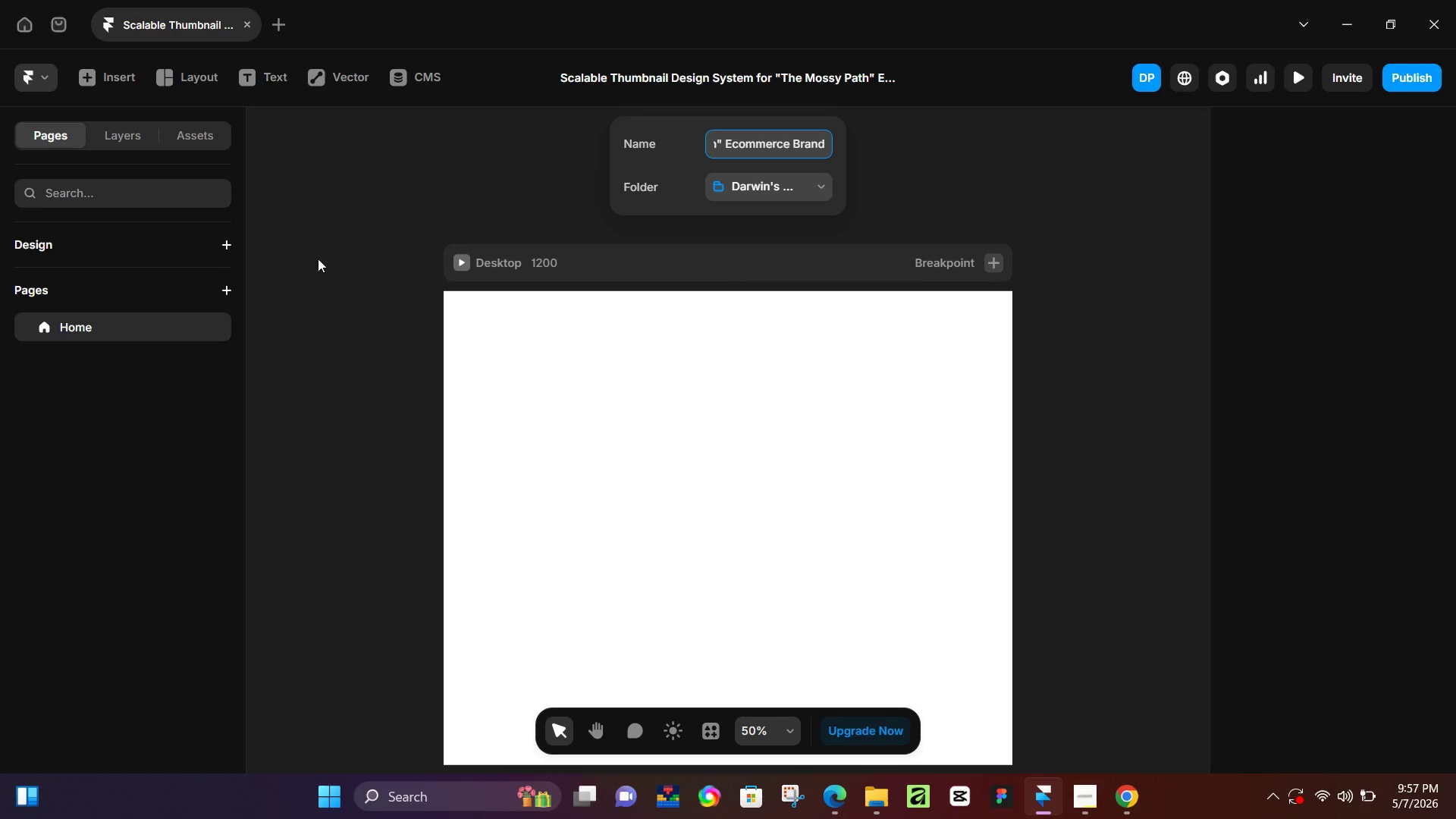 
left_click([140, 249])
 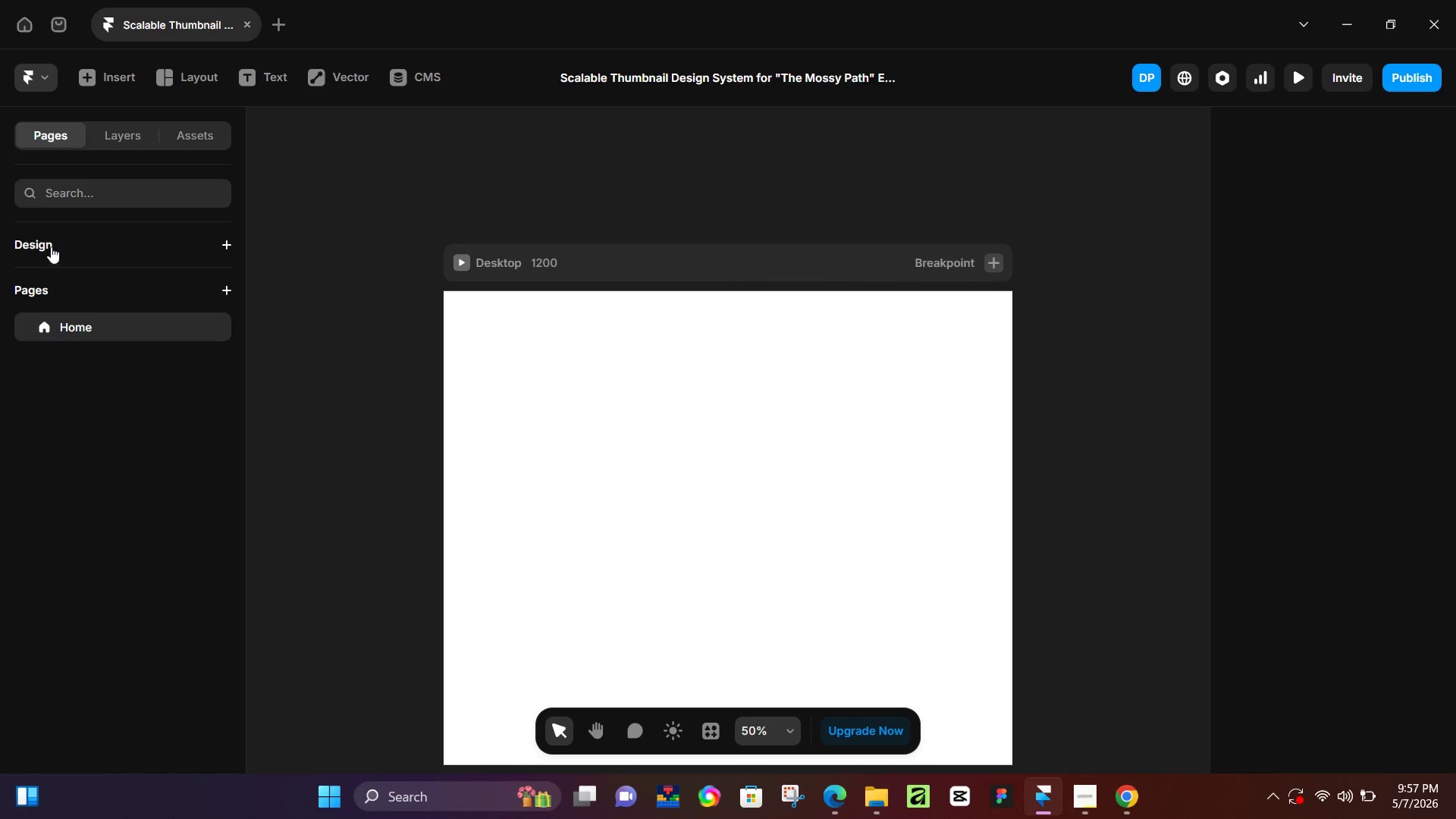 
left_click([51, 246])
 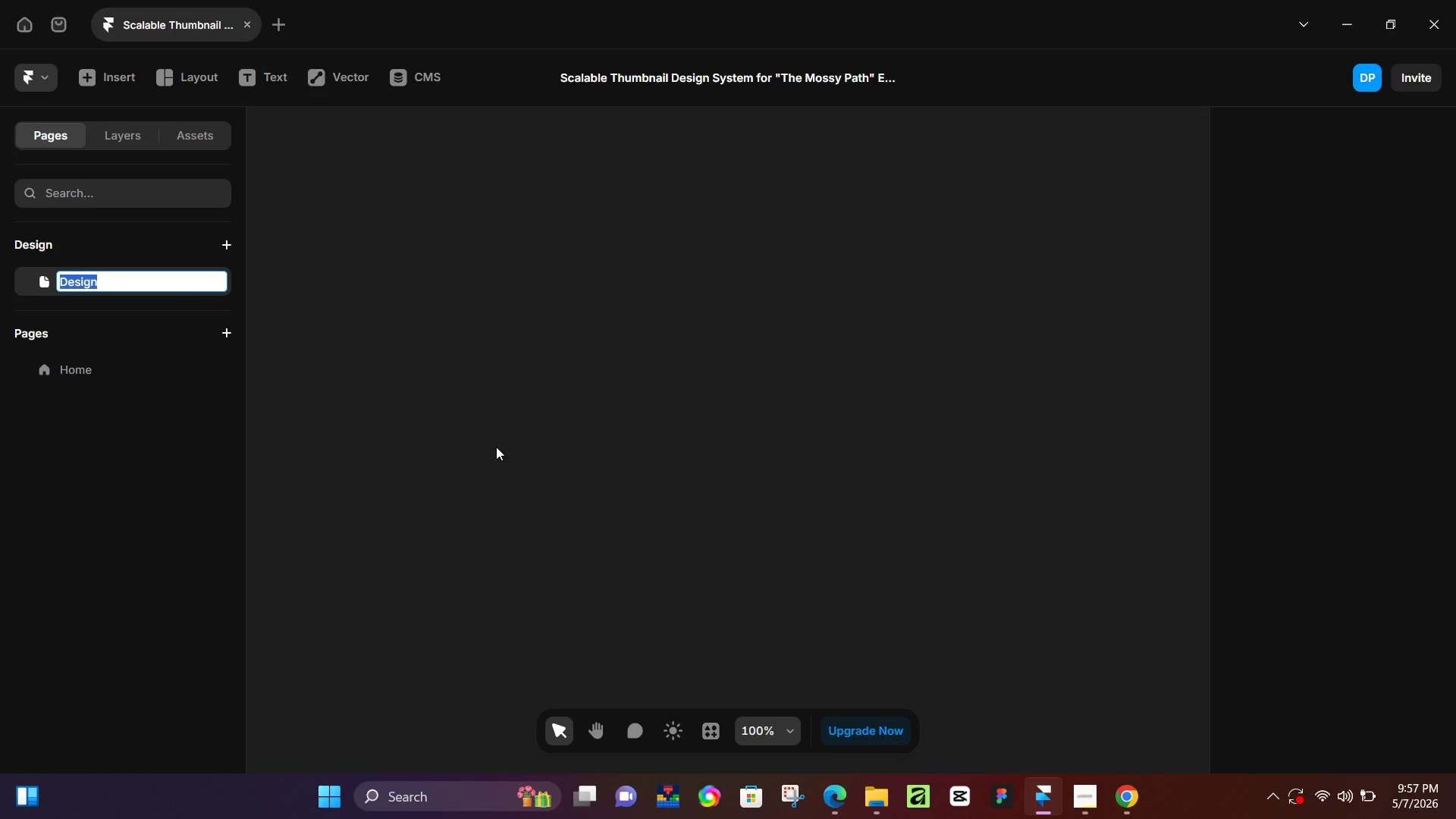 
key(Control+ControlLeft)
 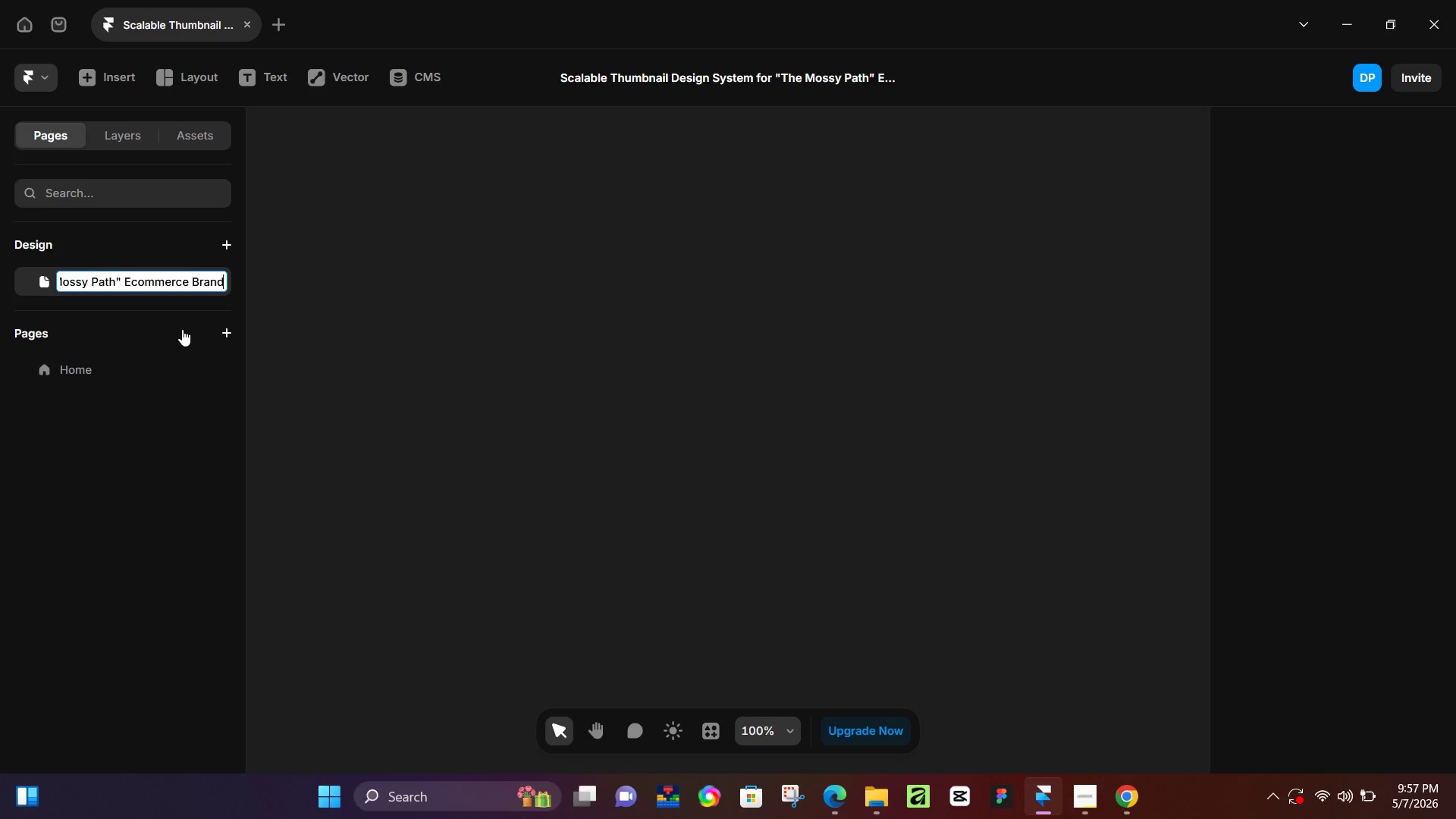 
key(Control+V)
 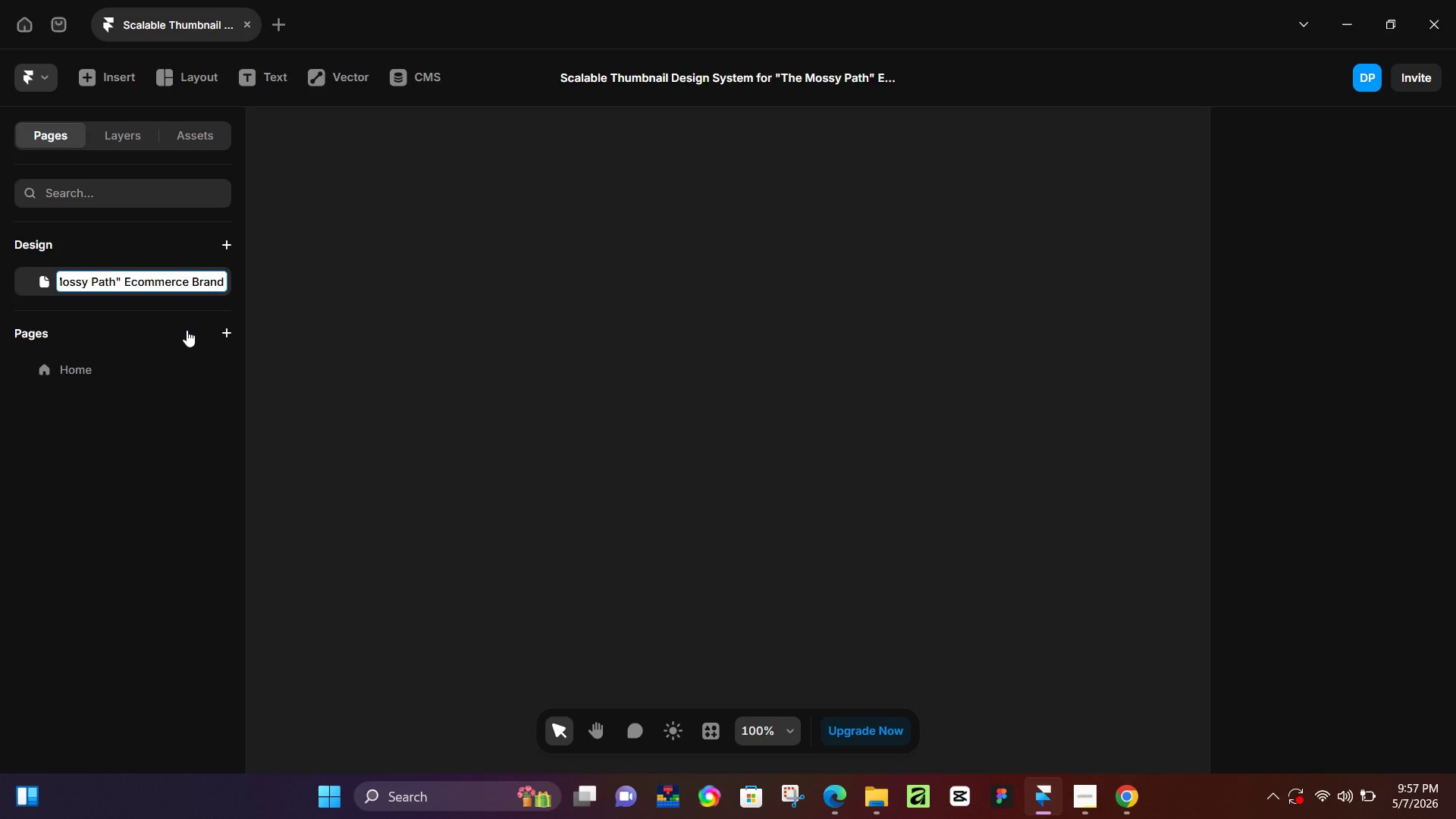 
key(NumpadEnter)
 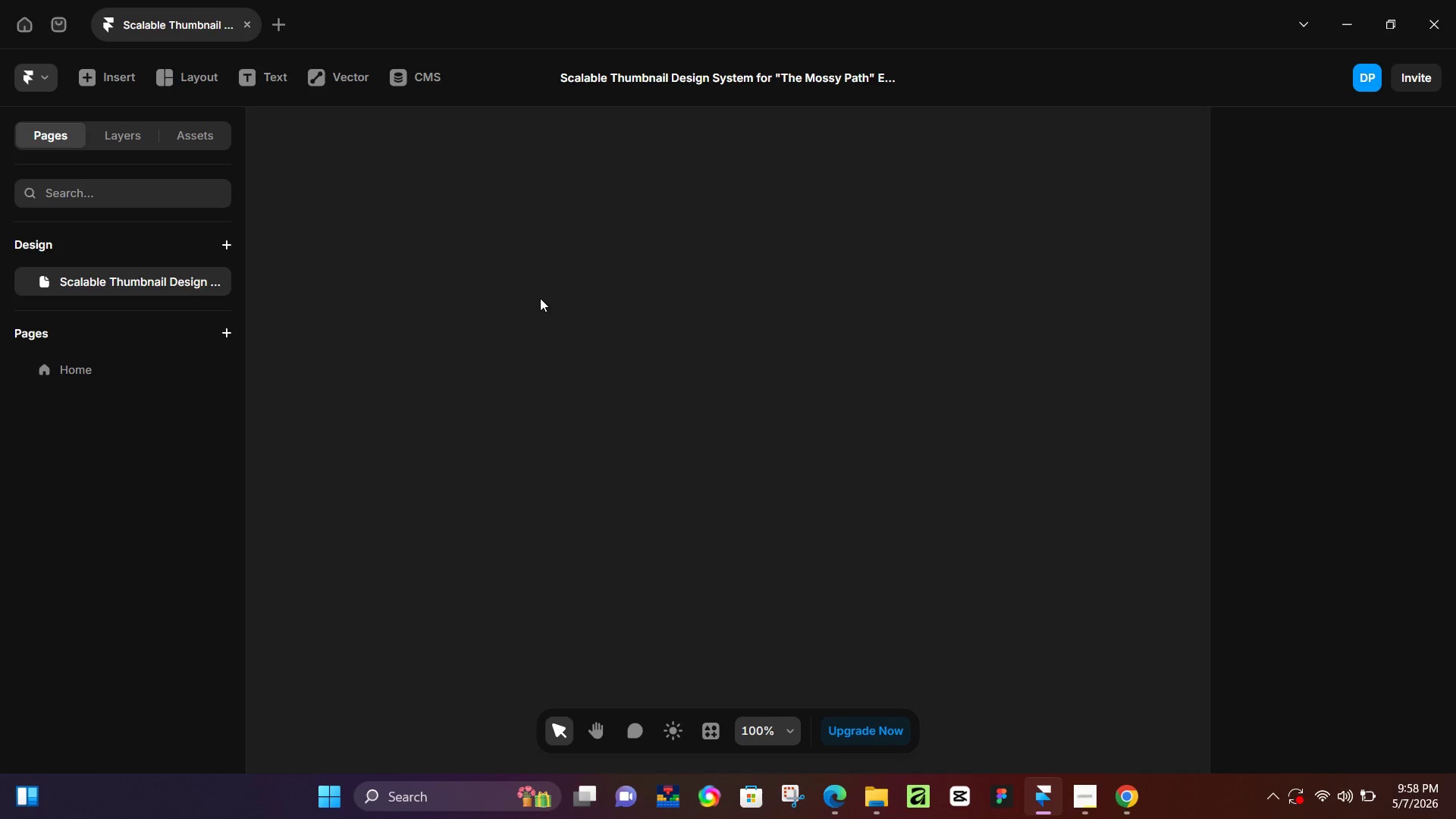 
wait(12.0)
 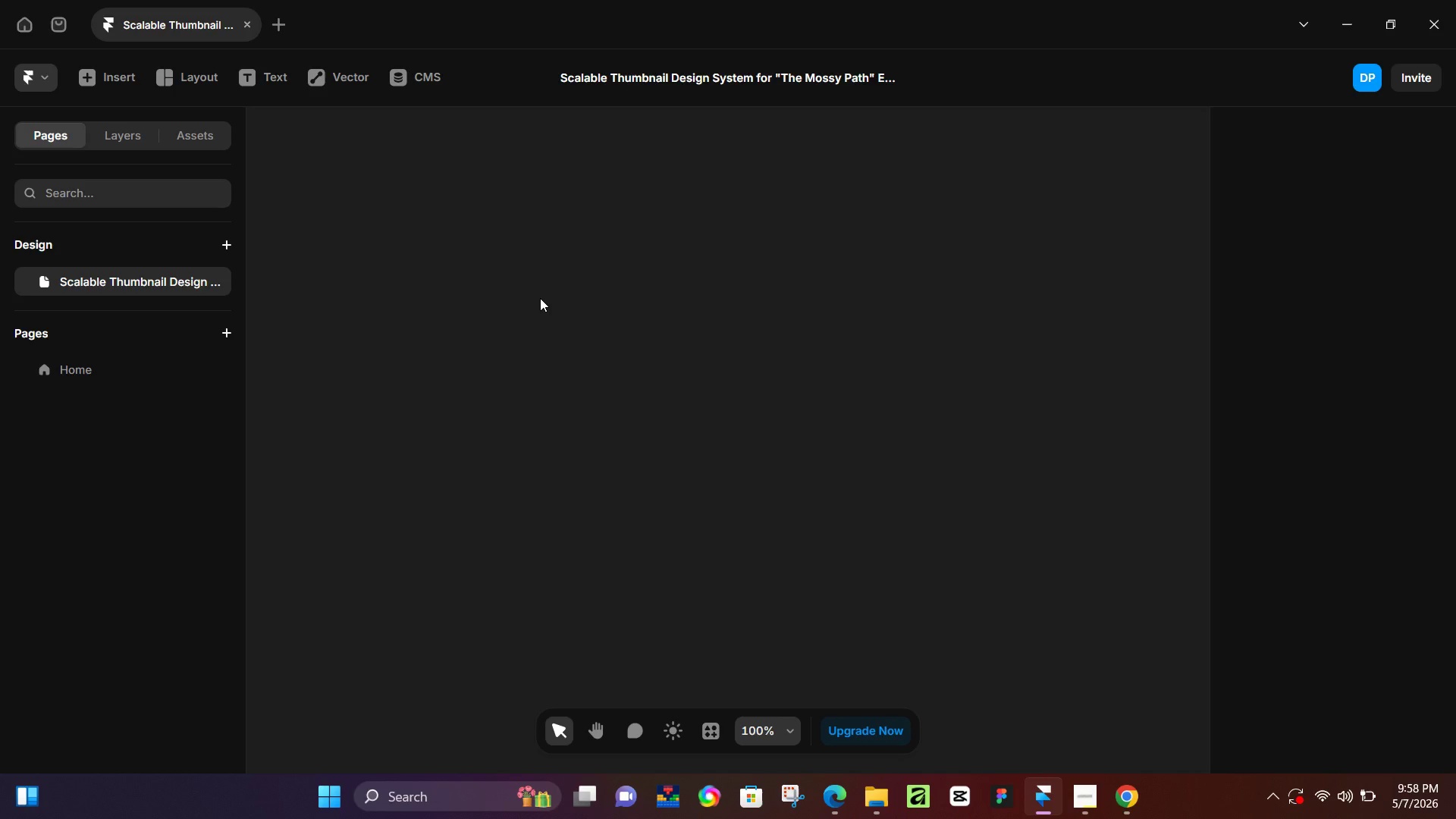 
key(F)
 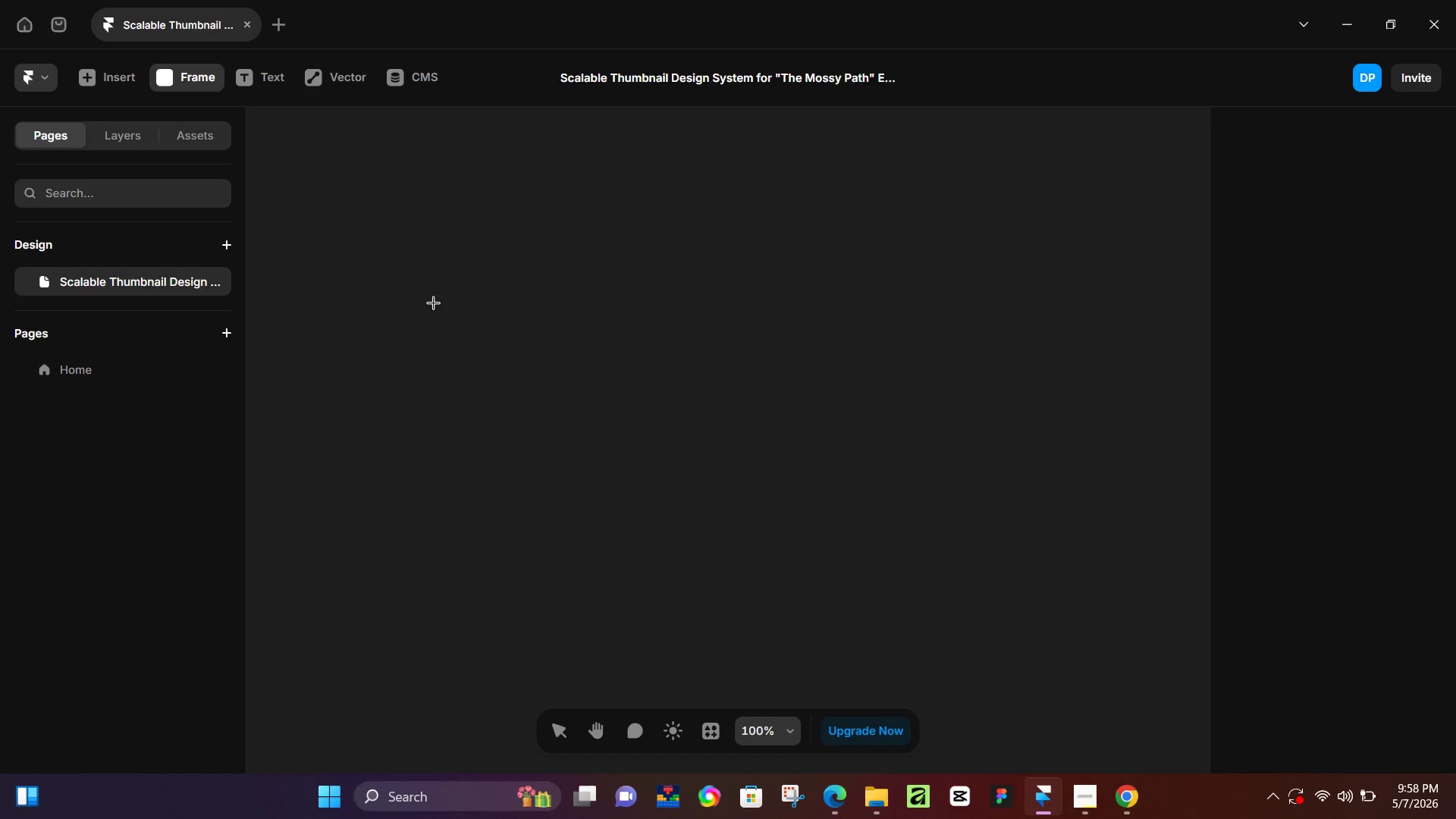 
left_click_drag(start_coordinate=[433, 303], to_coordinate=[882, 550])
 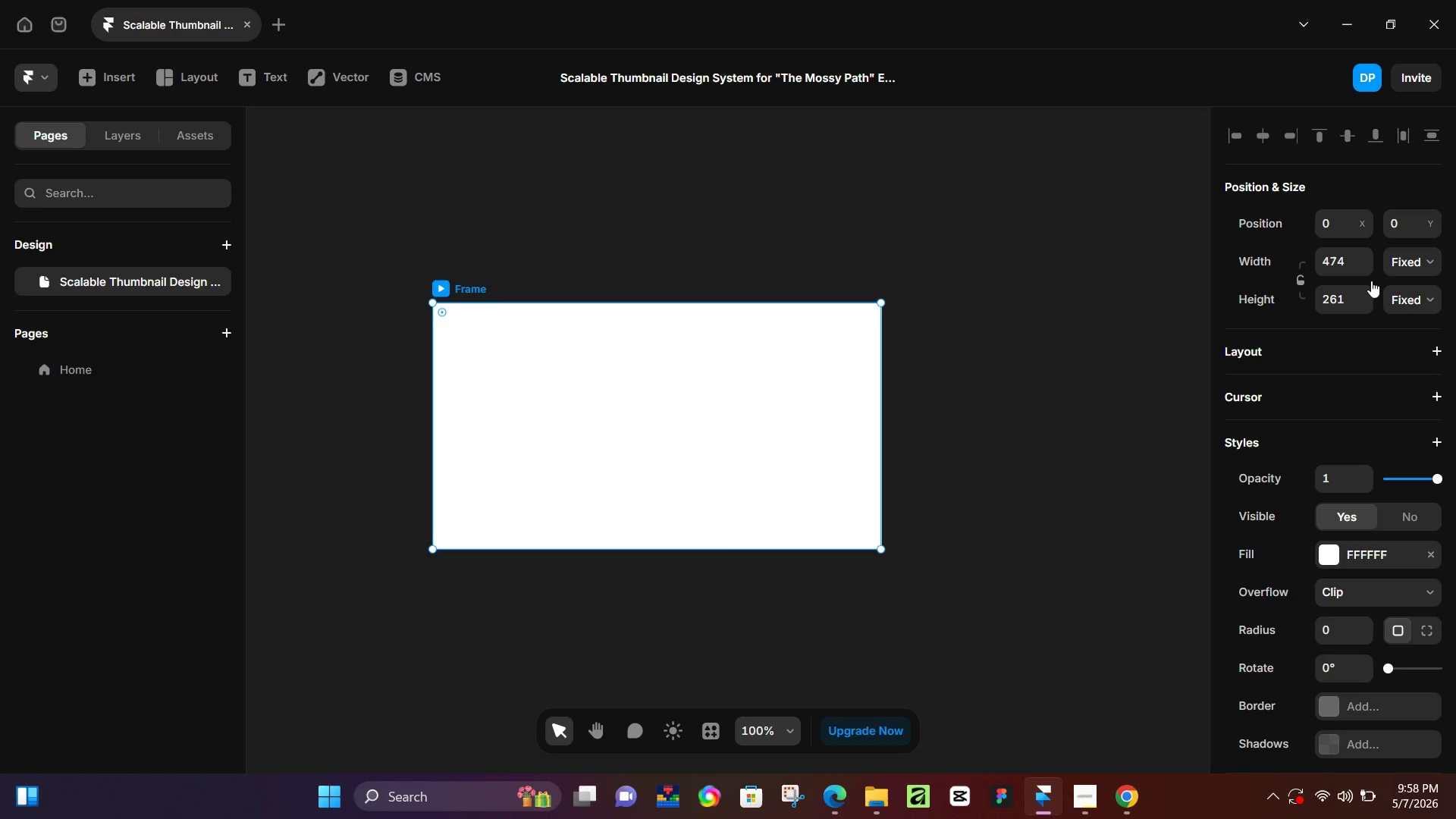 
left_click([1341, 265])
 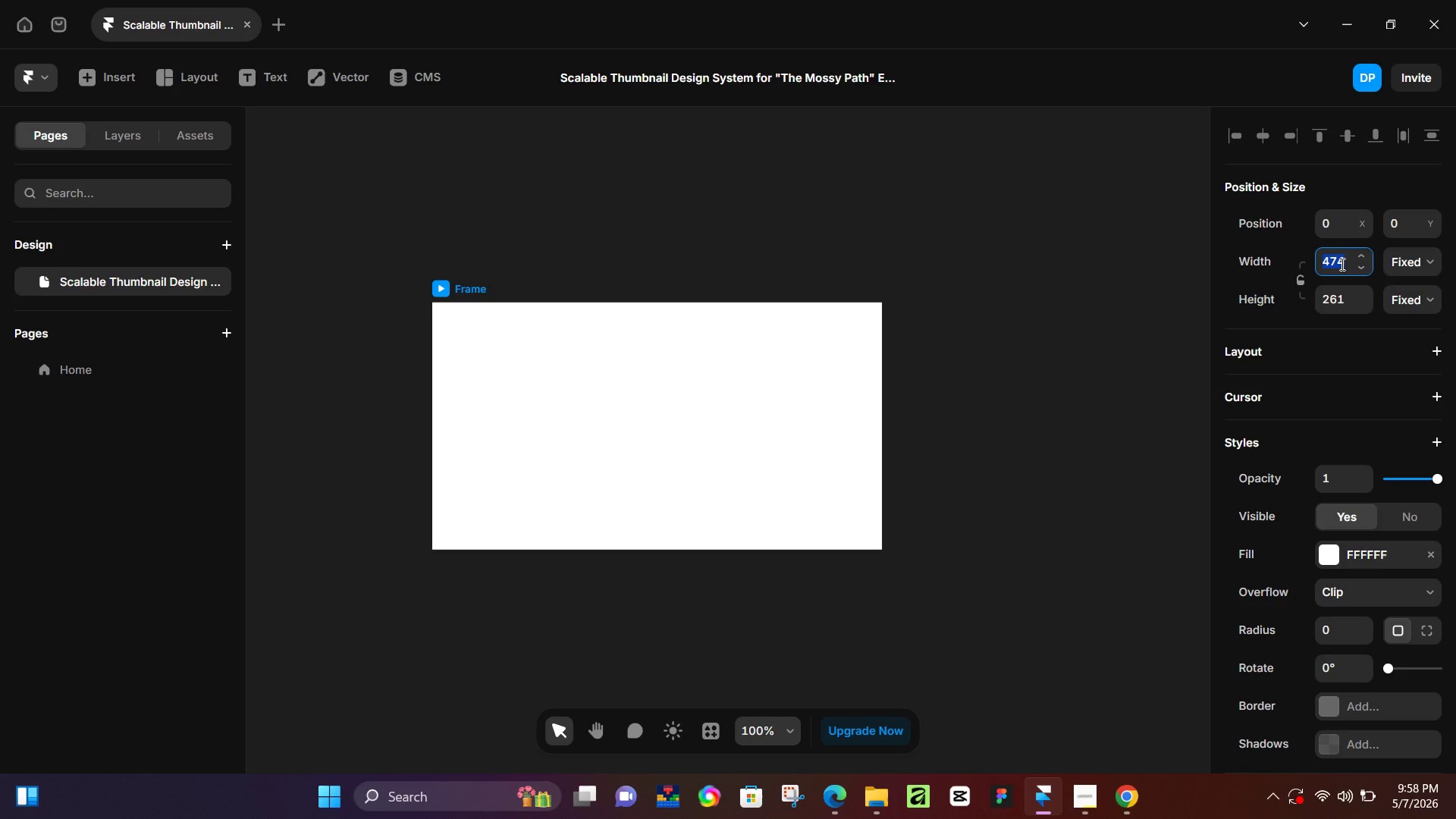 
type(1280)
key(NumpadEnter)
 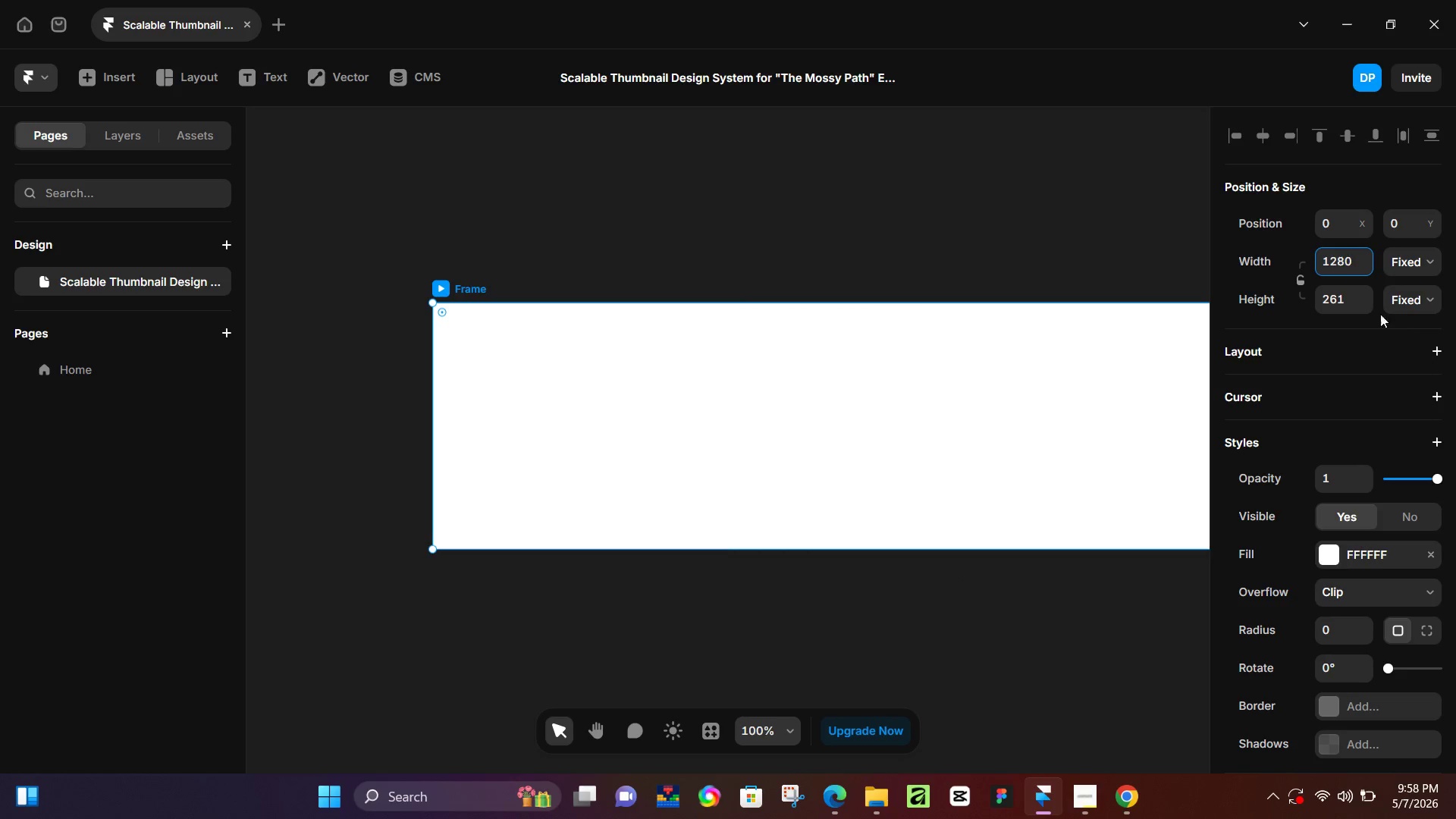 
left_click([1339, 306])
 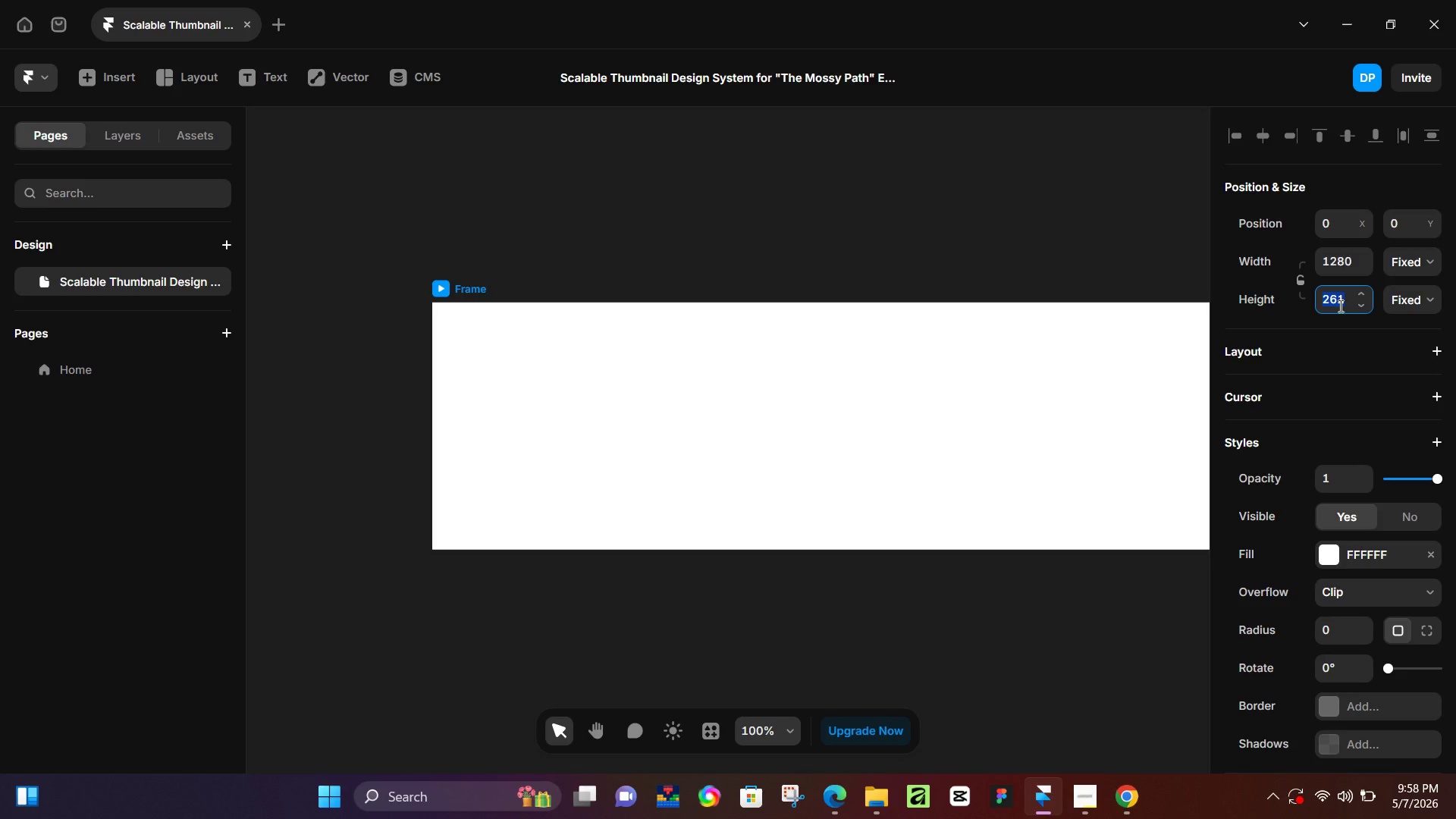 
key(7)
 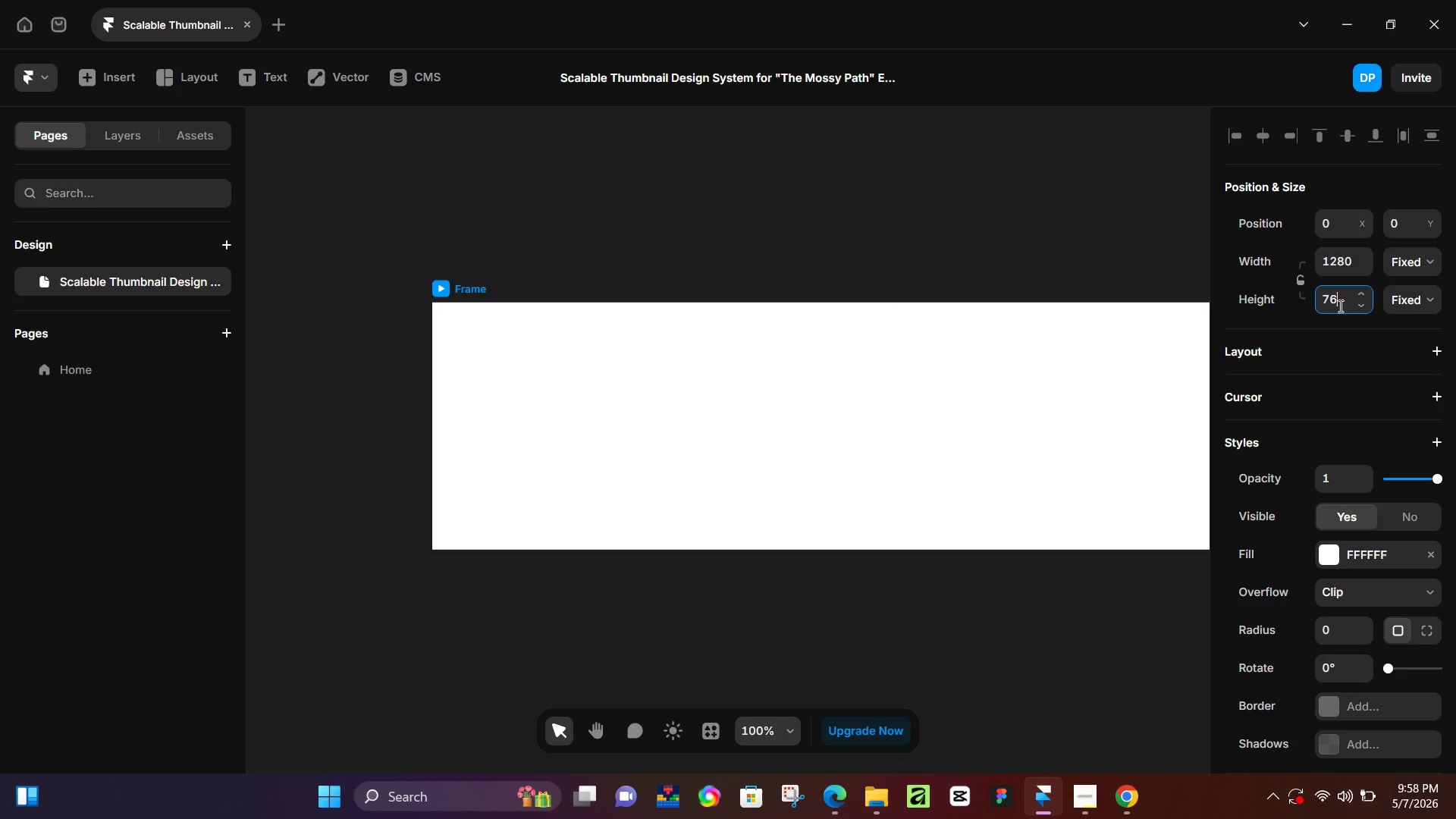 
key(Numpad6)
 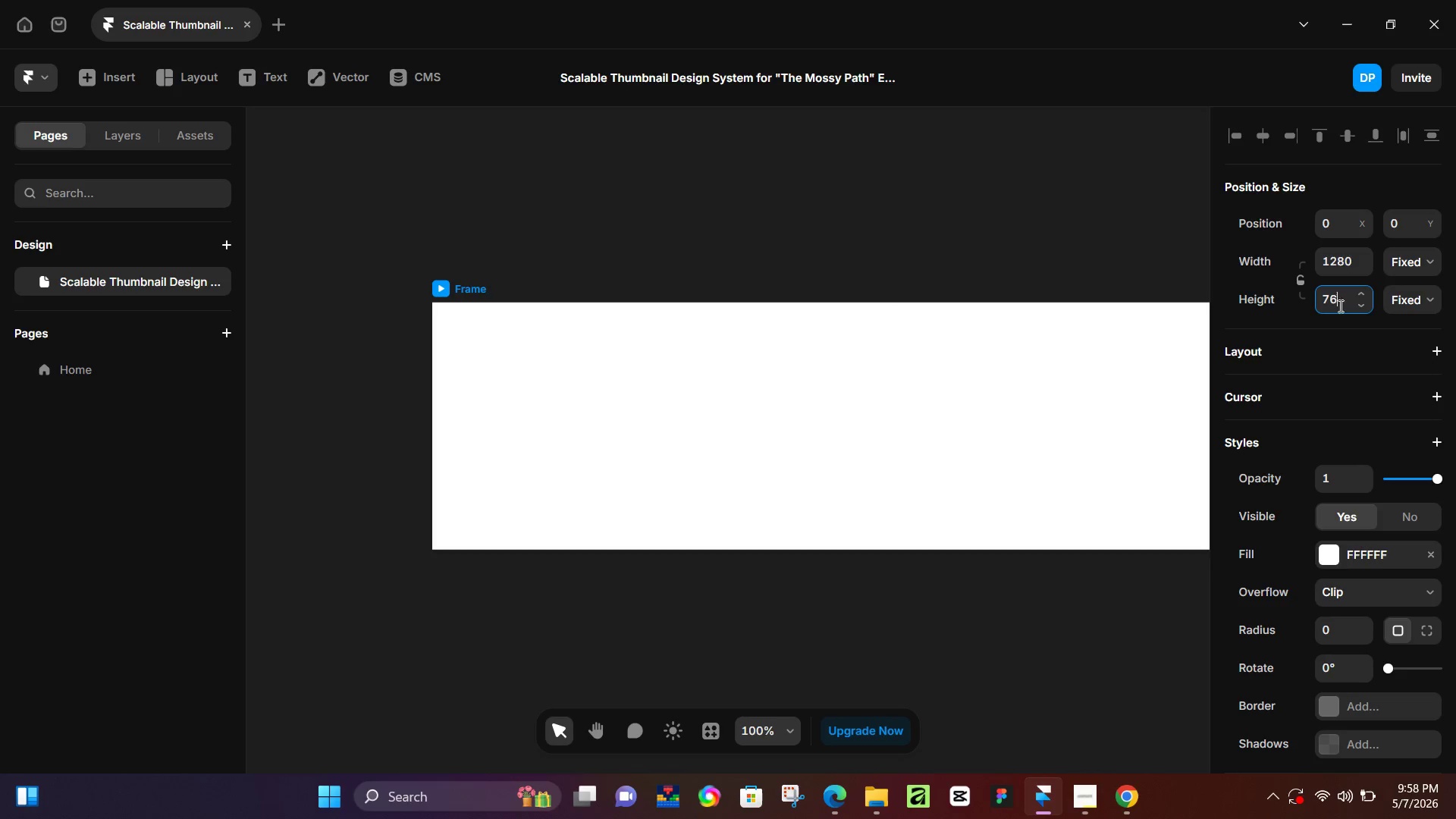 
key(Numpad0)
 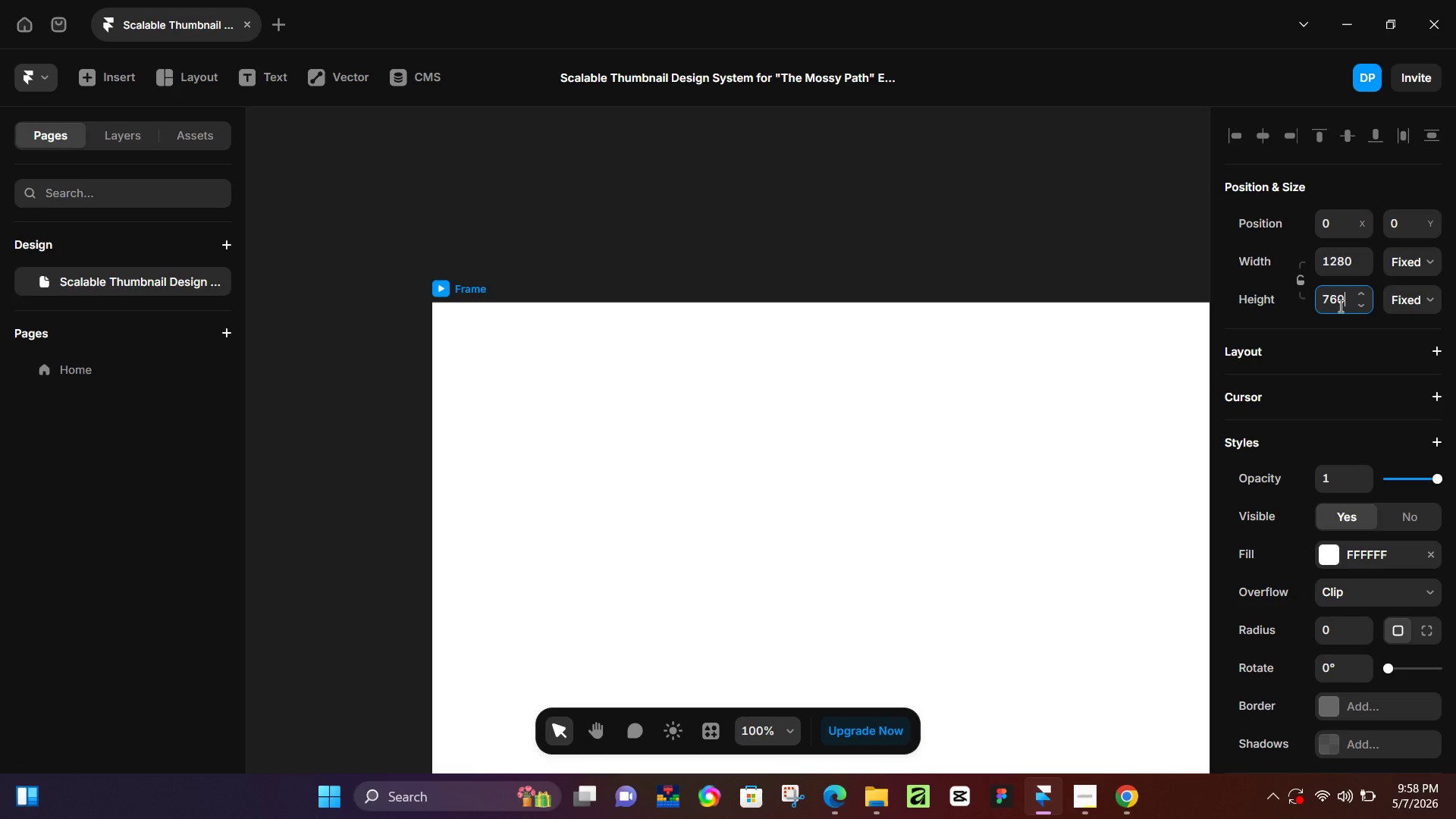 
key(NumpadEnter)
 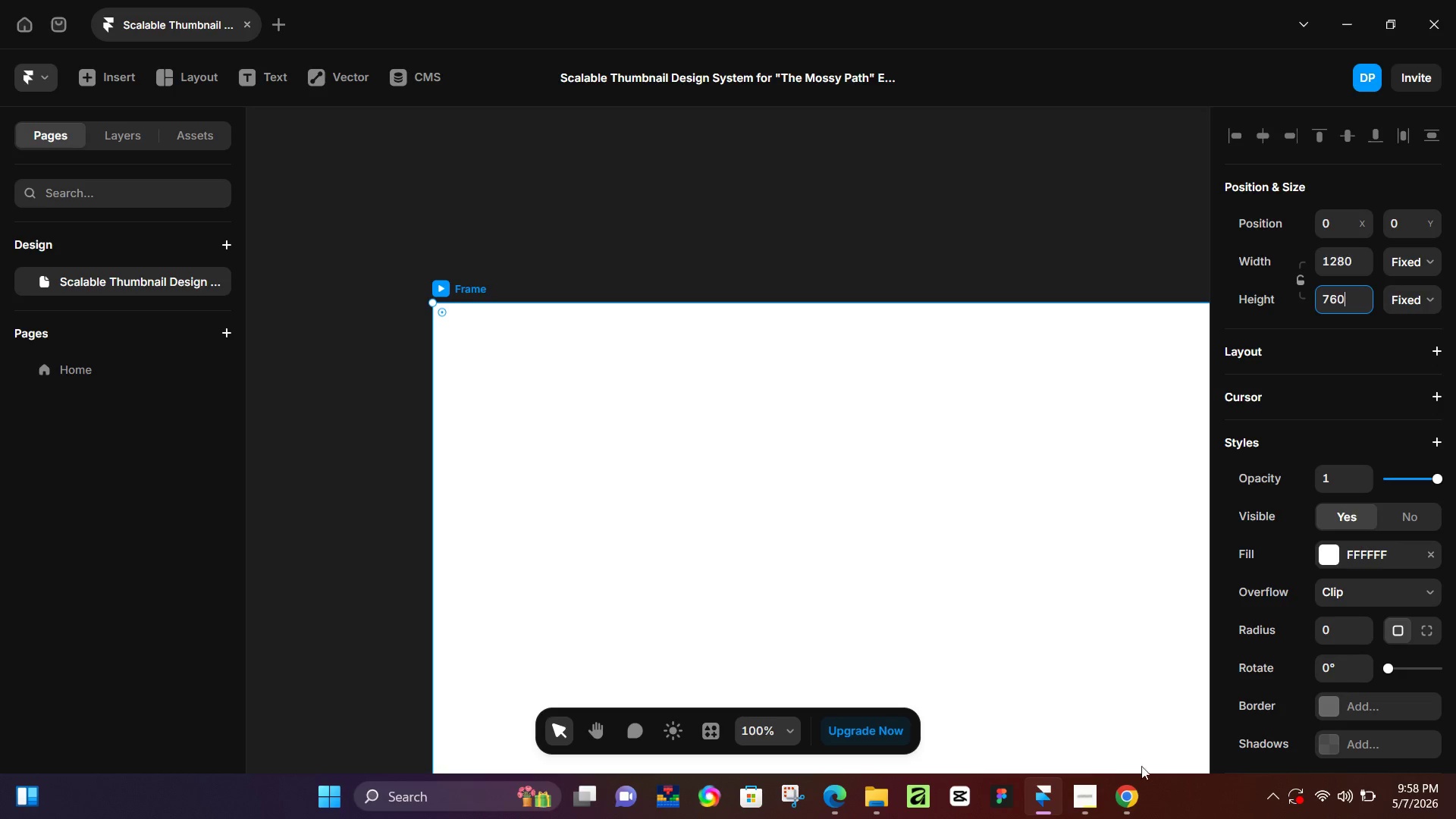 
left_click([1092, 794])